 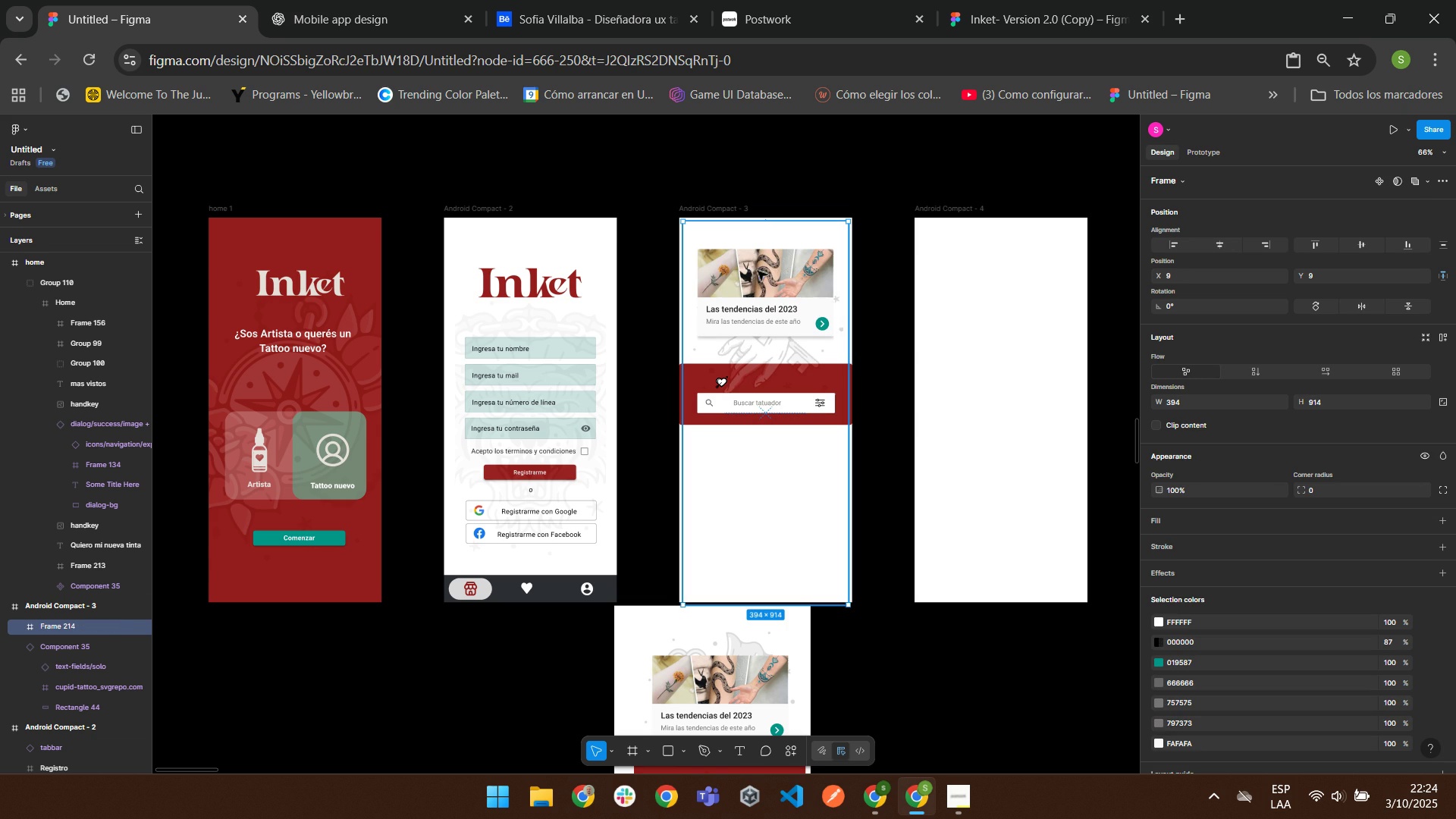 
right_click([738, 378])
 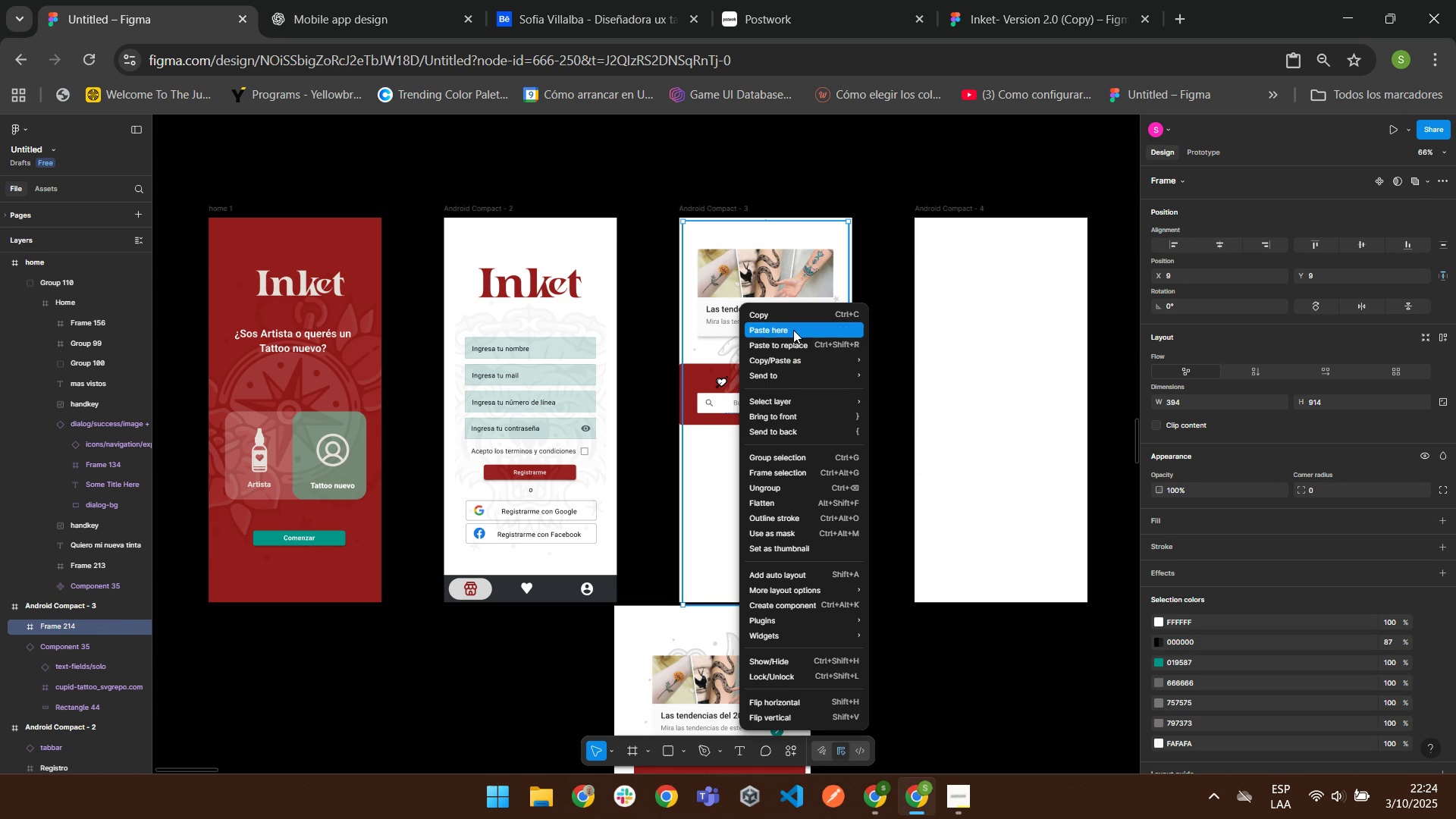 
left_click([793, 328])
 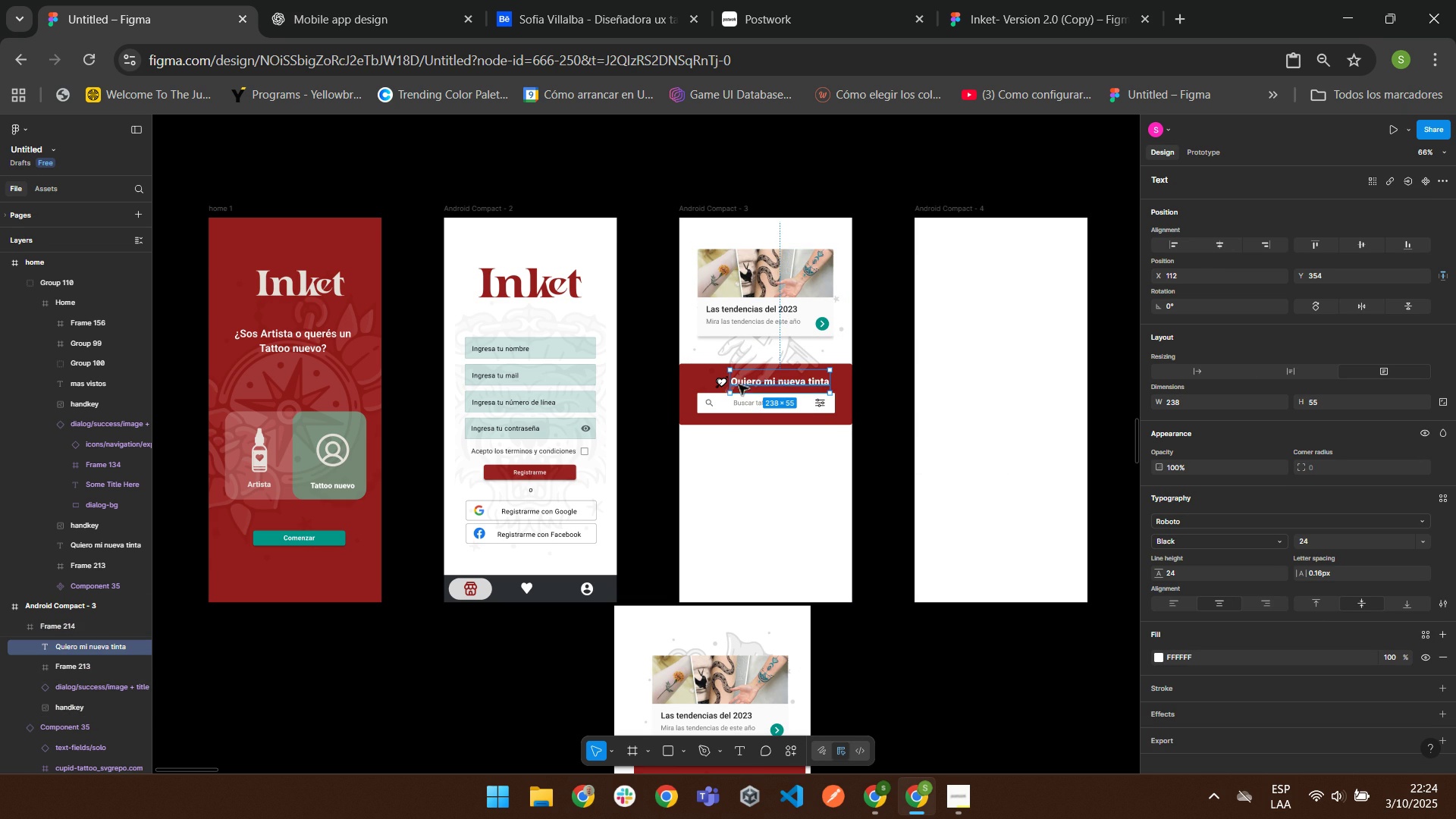 
double_click([717, 381])
 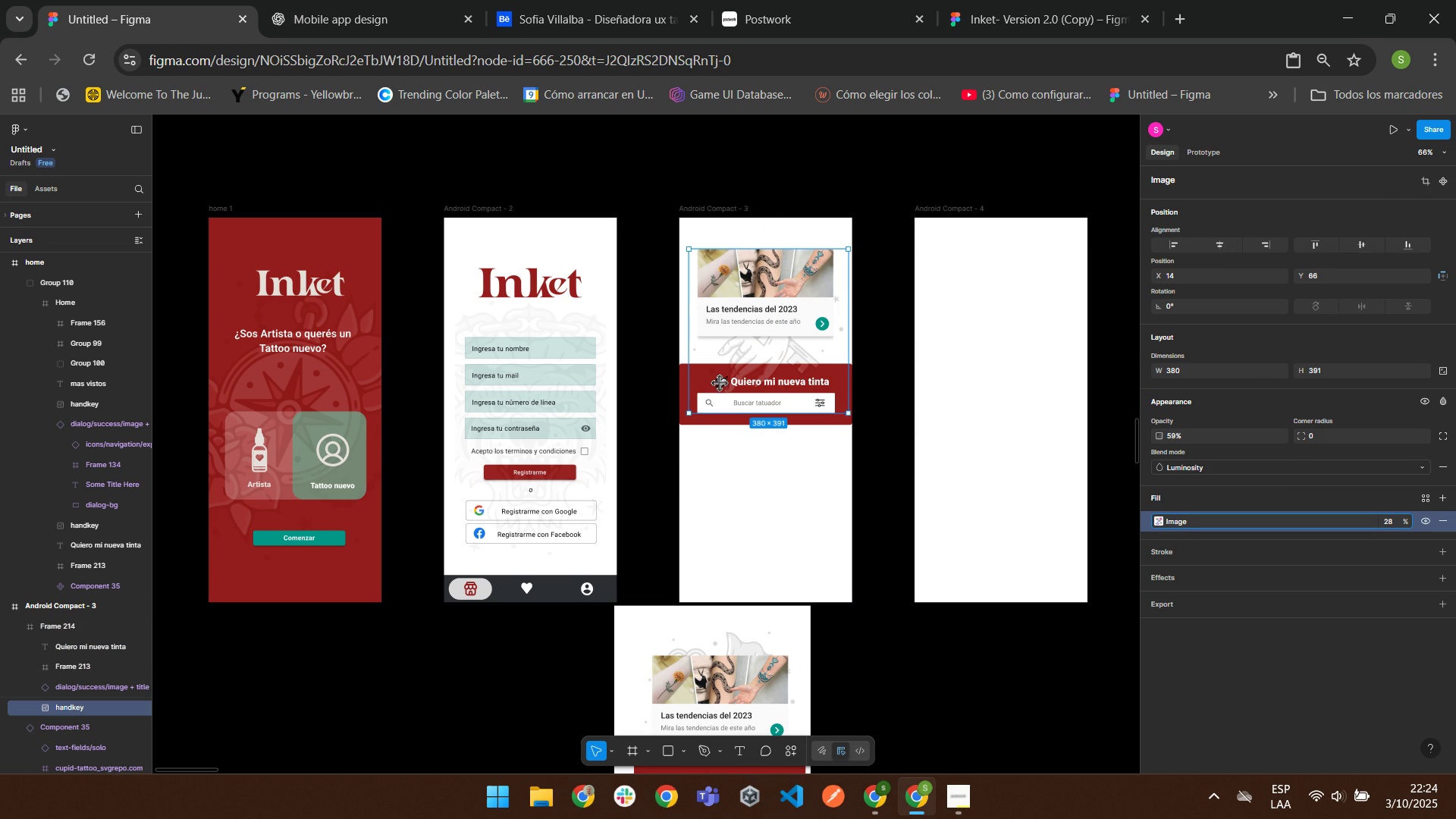 
double_click([720, 383])
 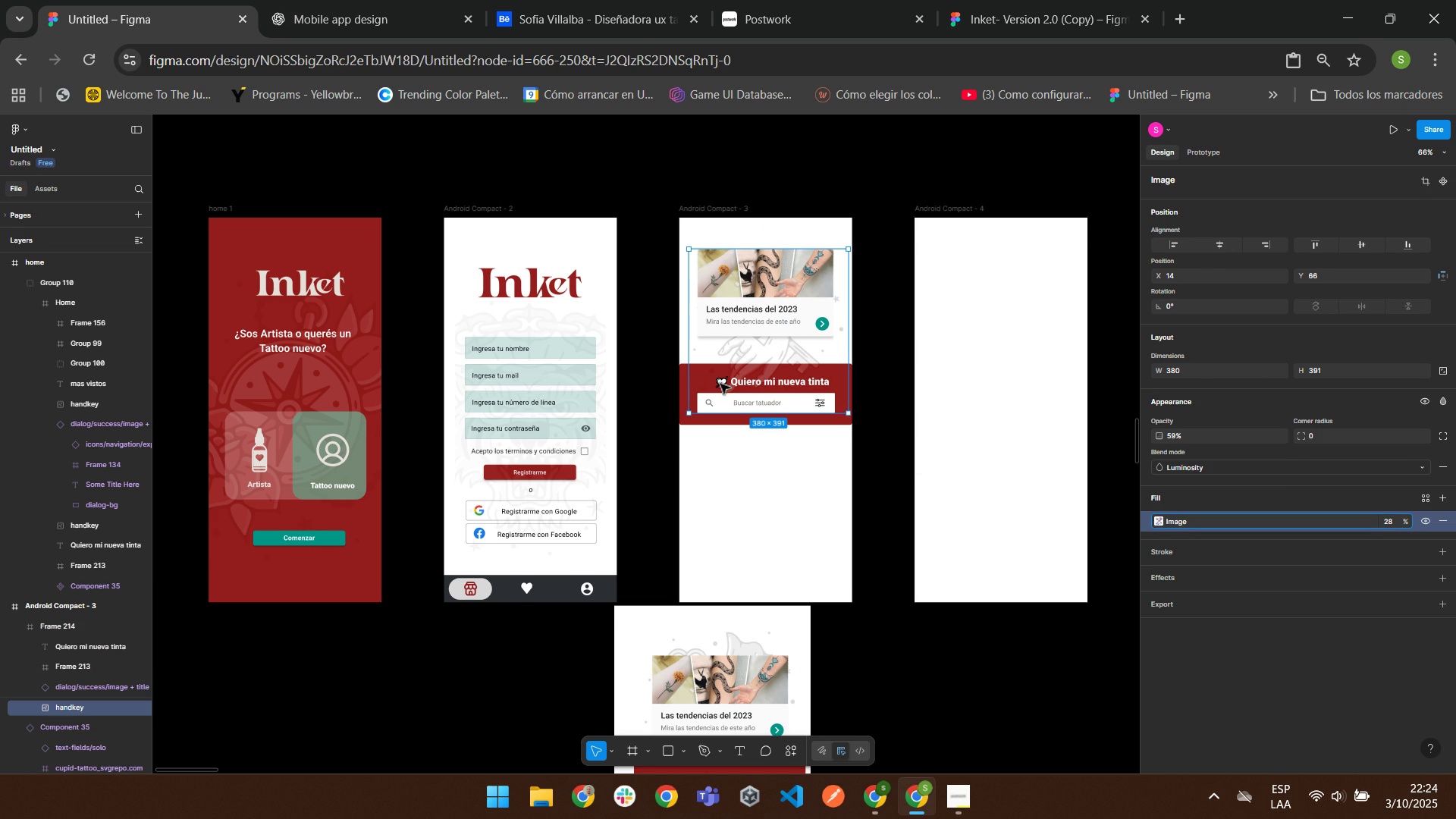 
triple_click([720, 383])
 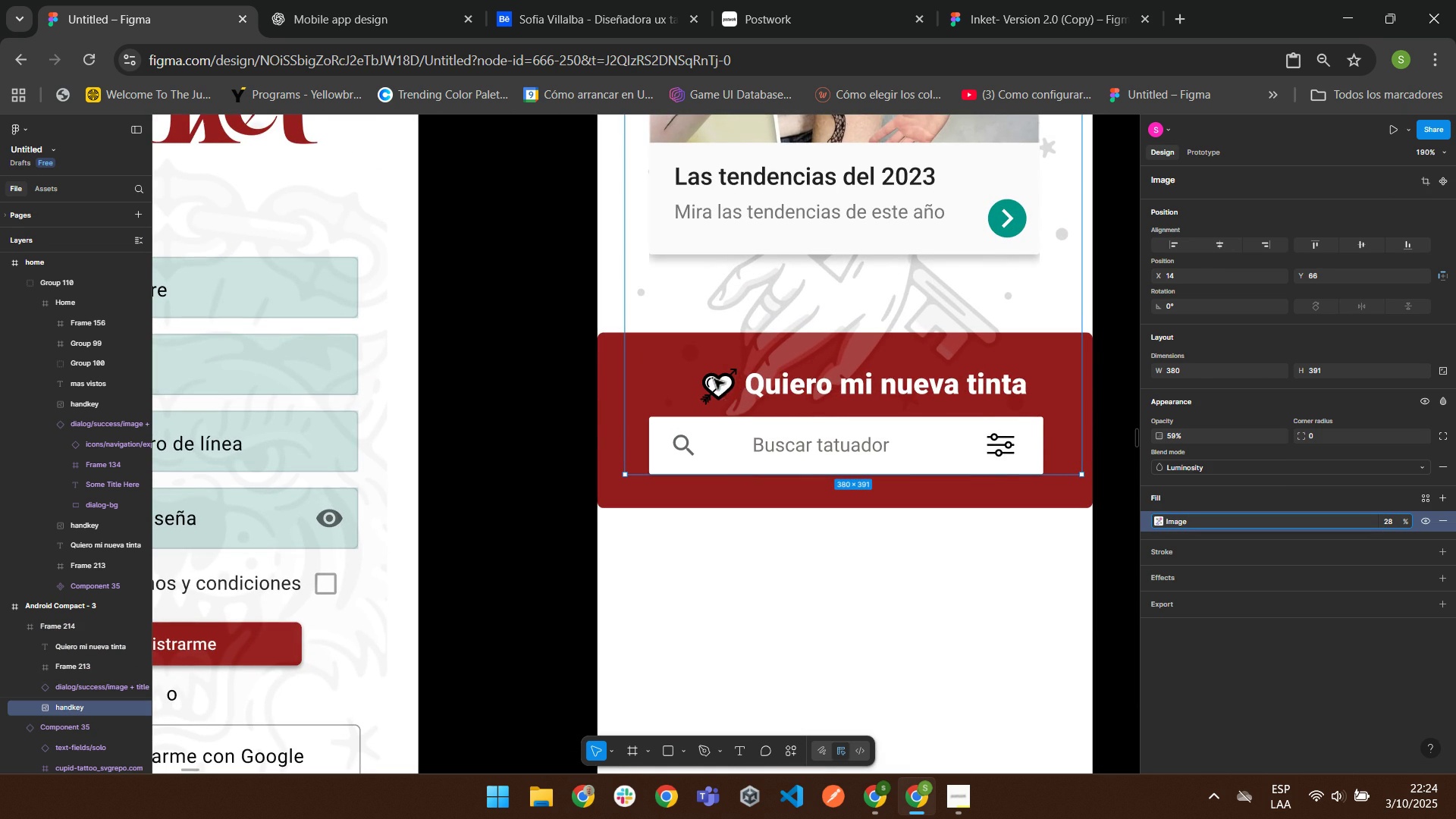 
double_click([725, 390])
 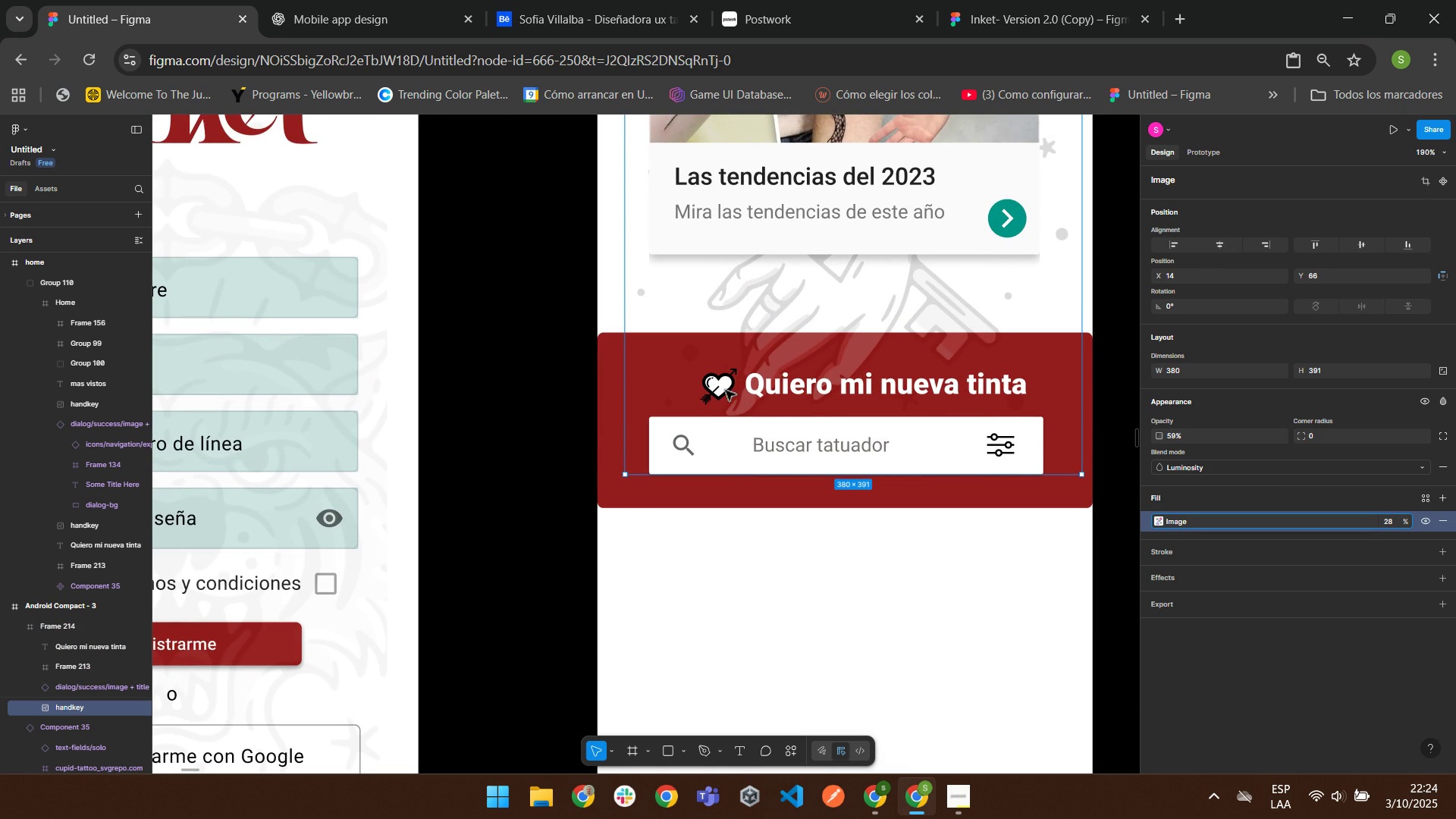 
triple_click([725, 390])
 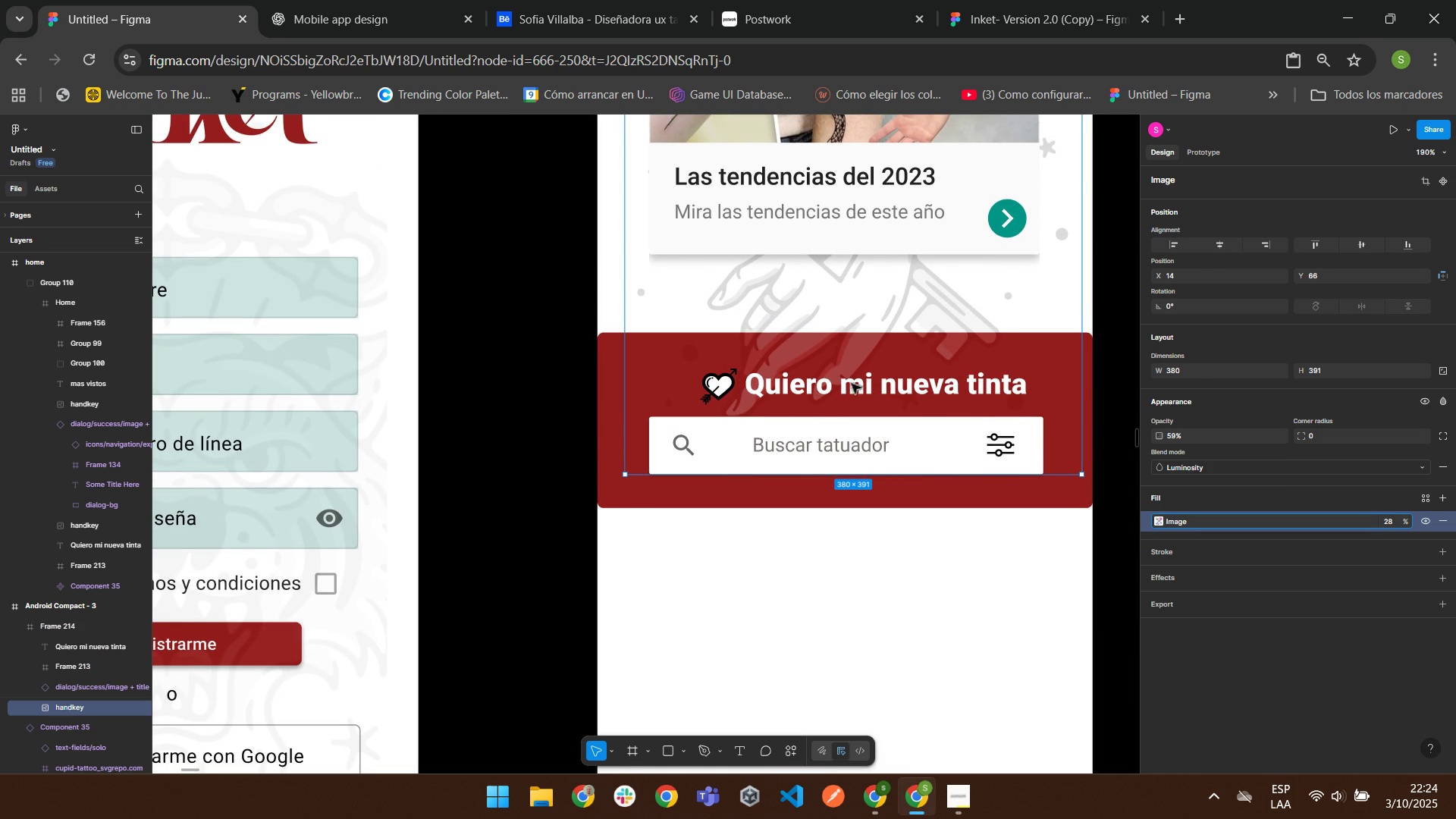 
left_click([851, 383])
 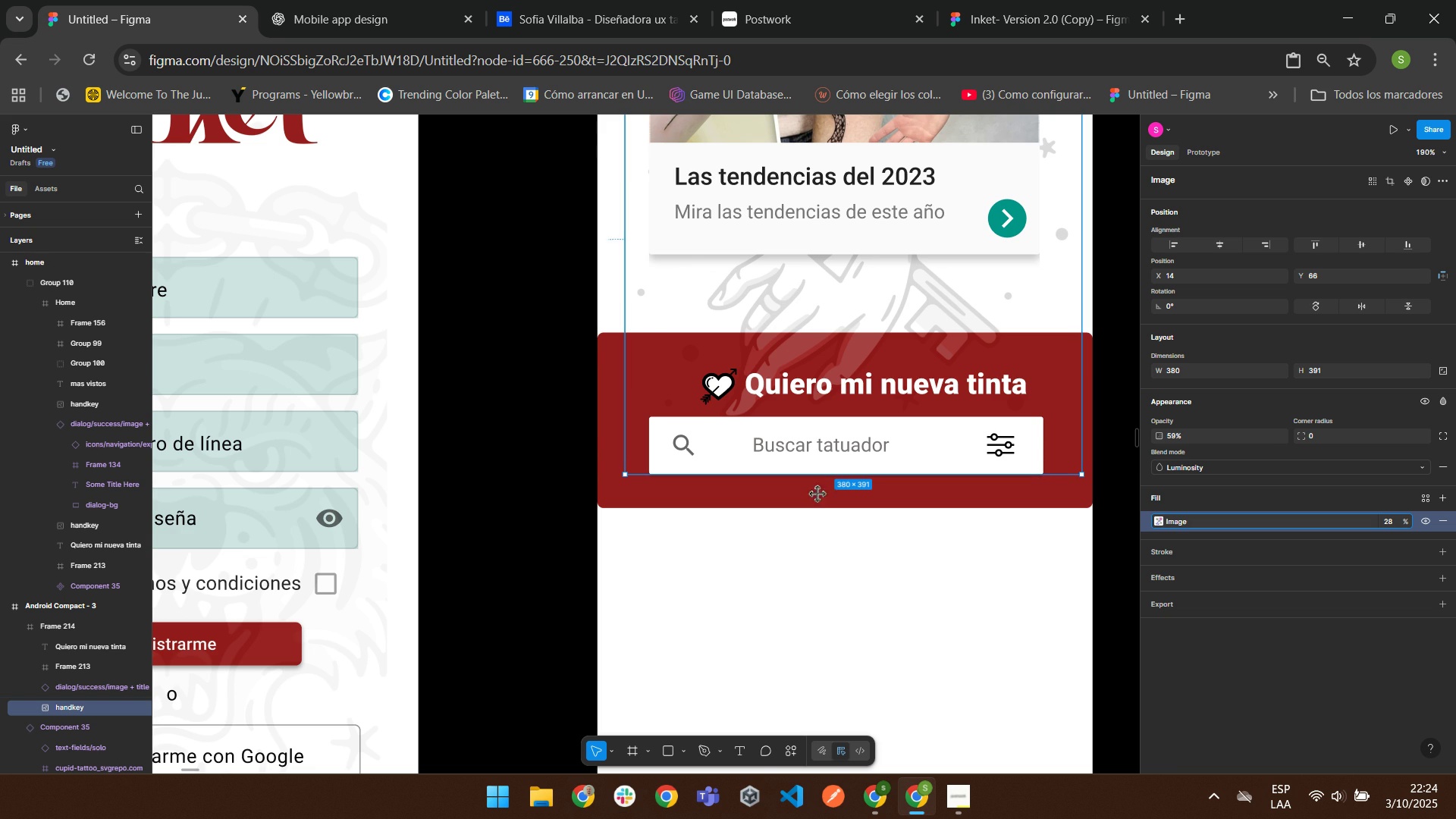 
left_click([817, 494])